 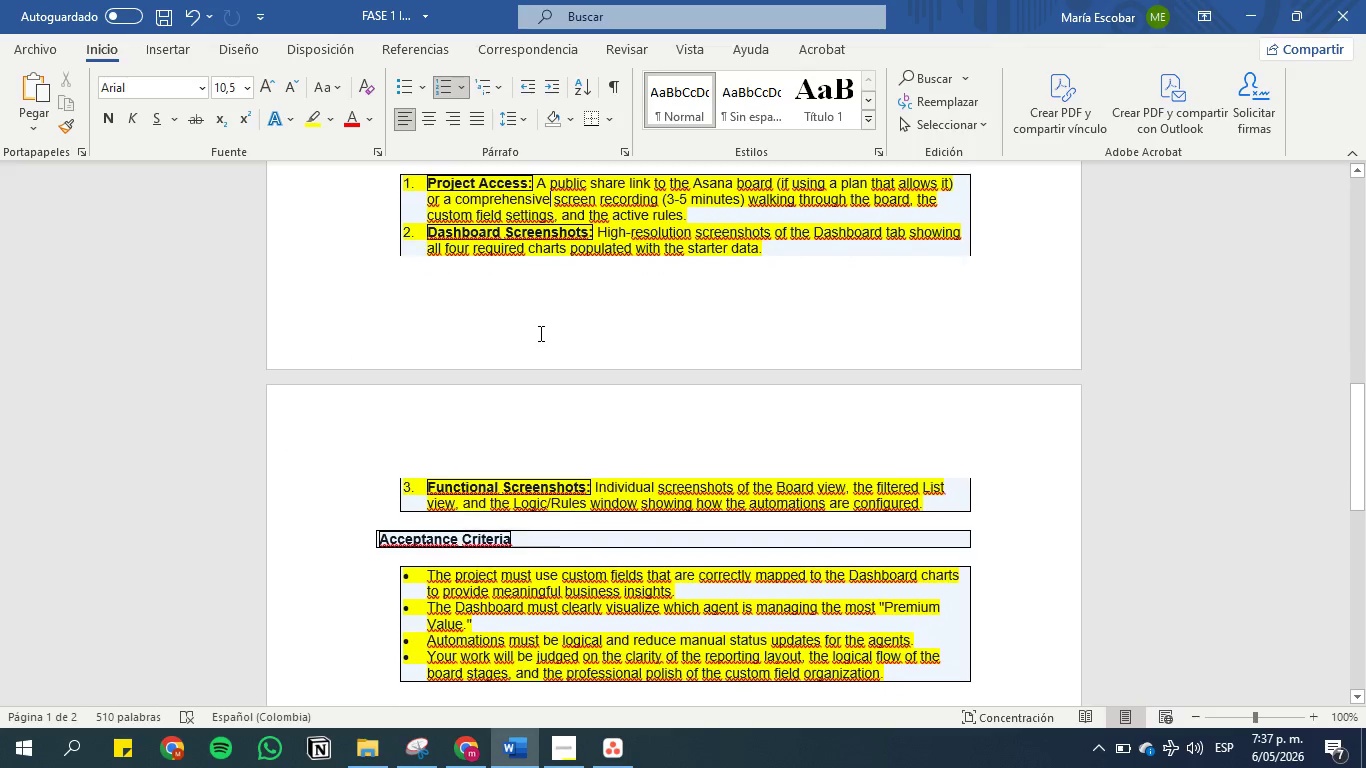 
scroll: coordinate [563, 384], scroll_direction: down, amount: 16.0
 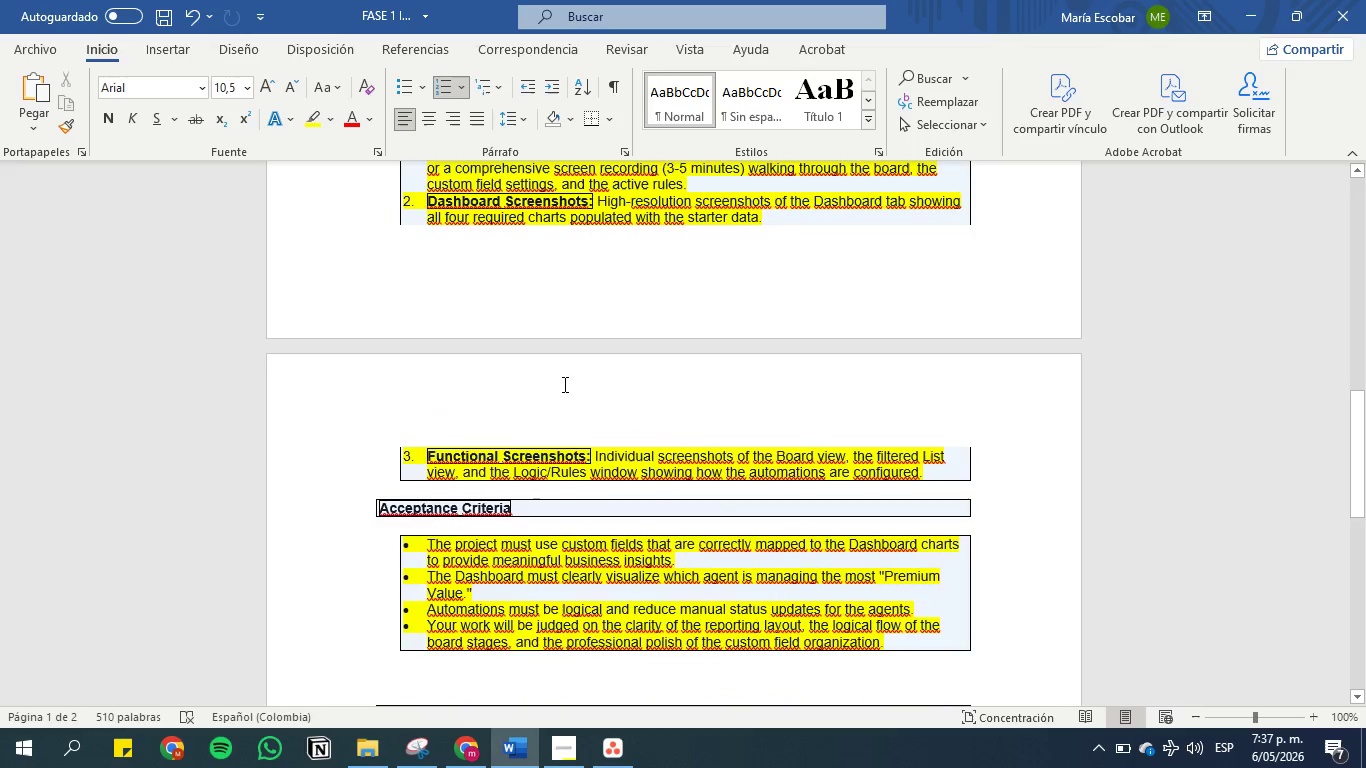 
scroll: coordinate [563, 384], scroll_direction: up, amount: 8.0
 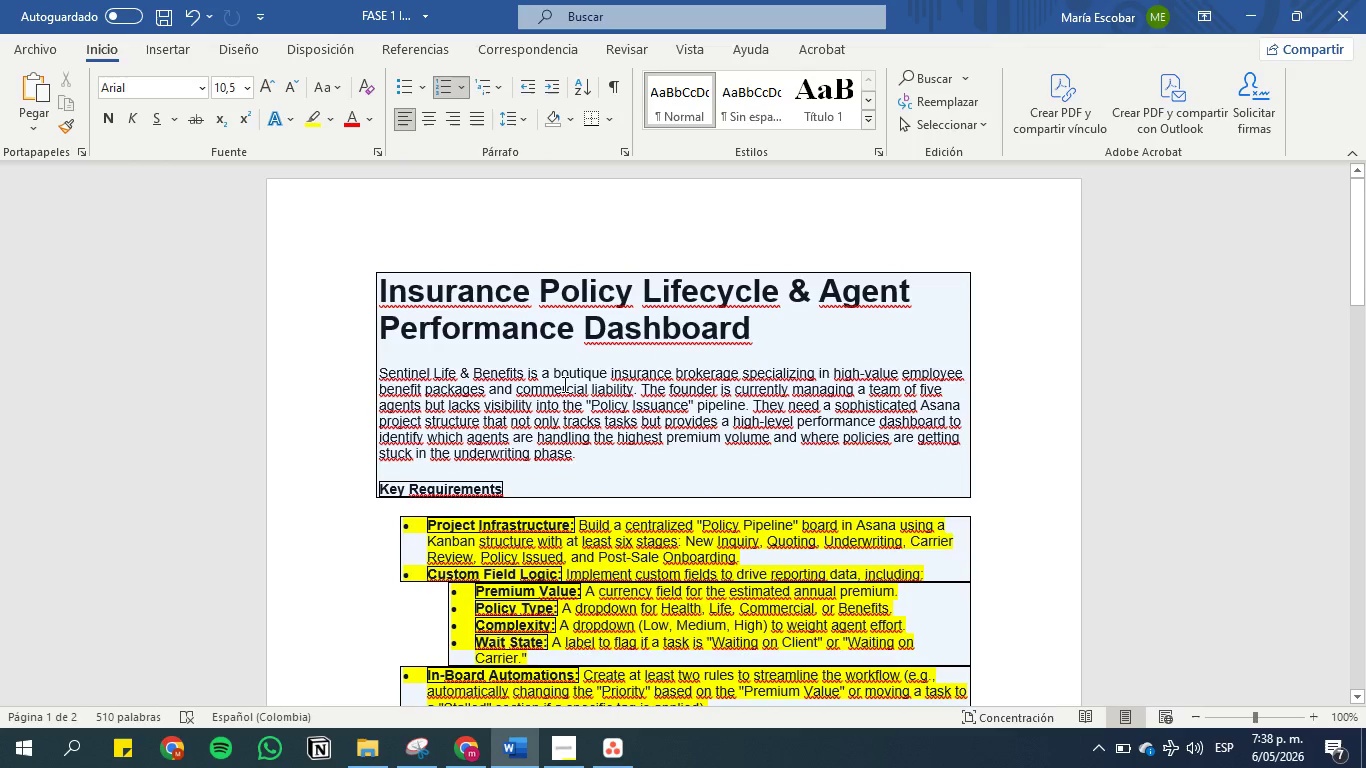 
left_click([566, 288])
 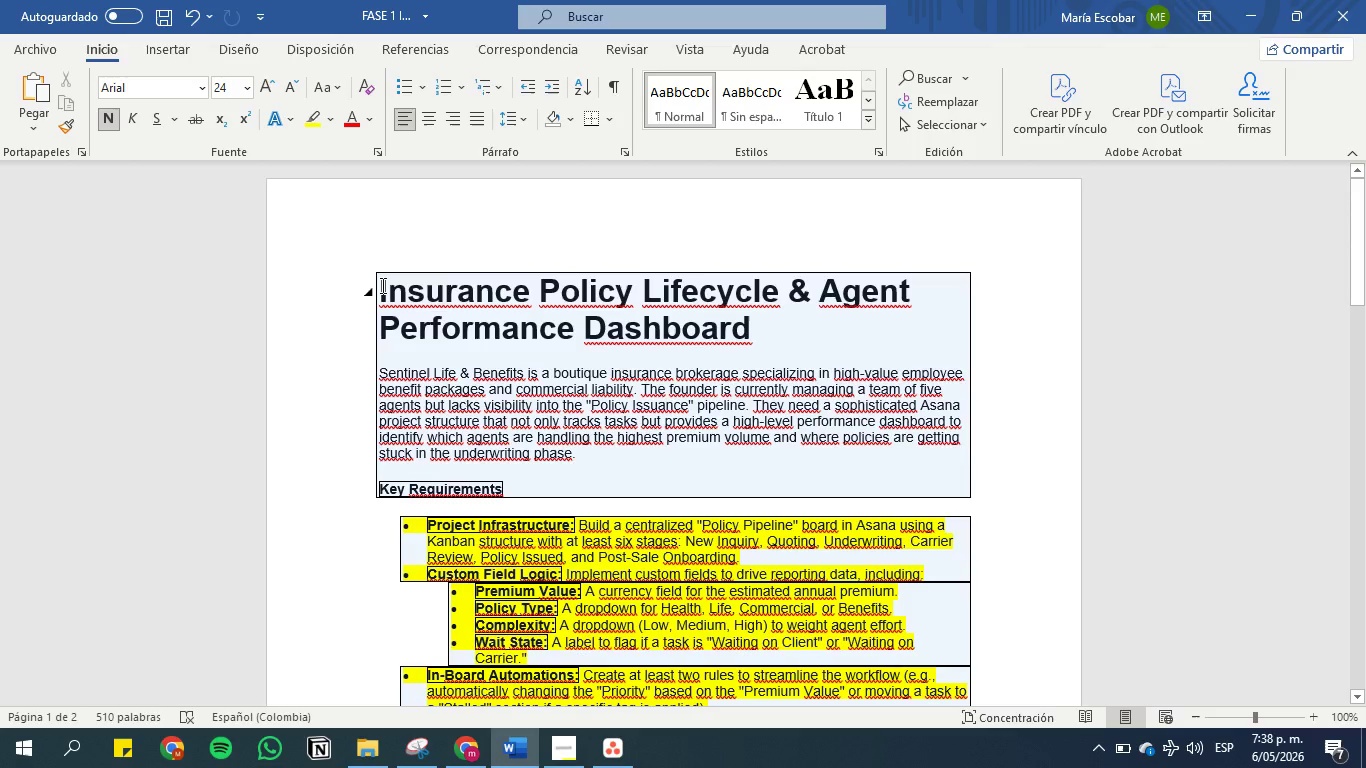 
left_click_drag(start_coordinate=[381, 285], to_coordinate=[442, 293])
 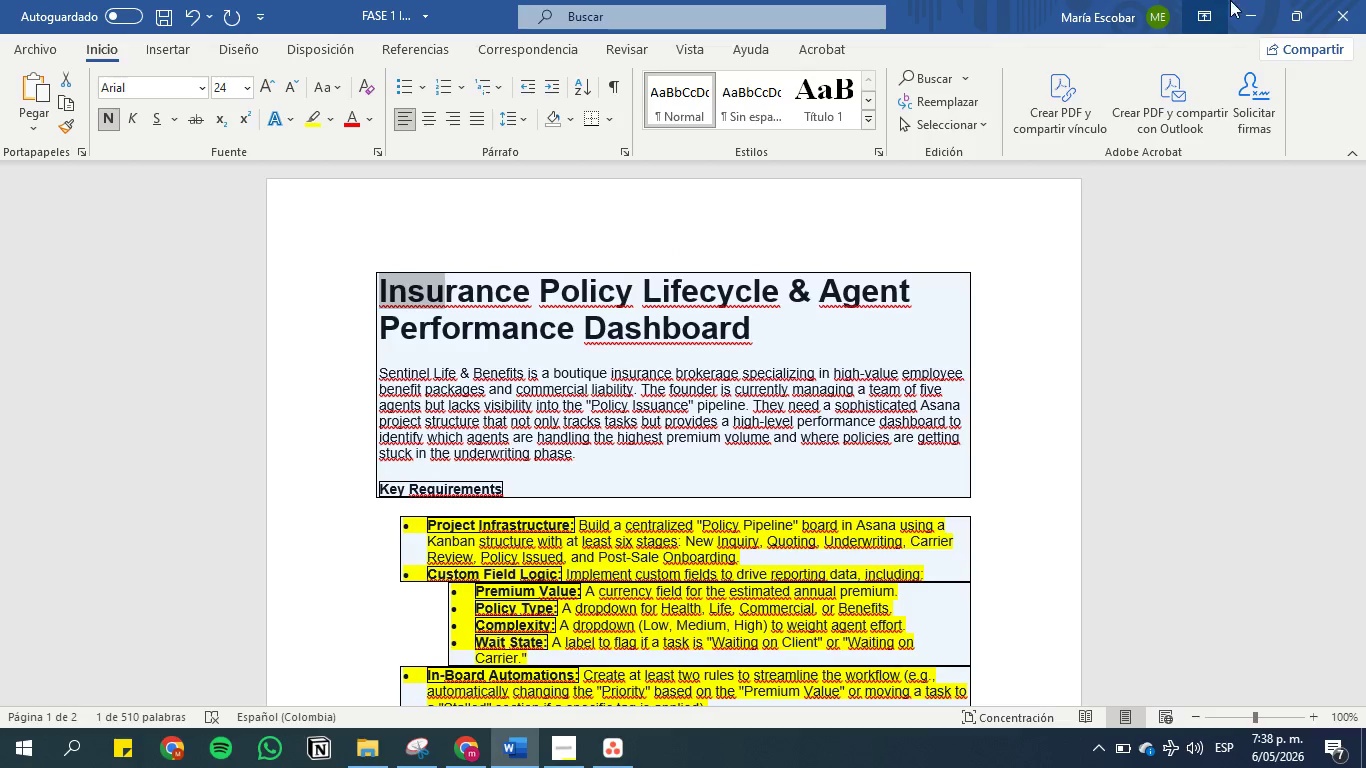 
left_click([1238, 5])
 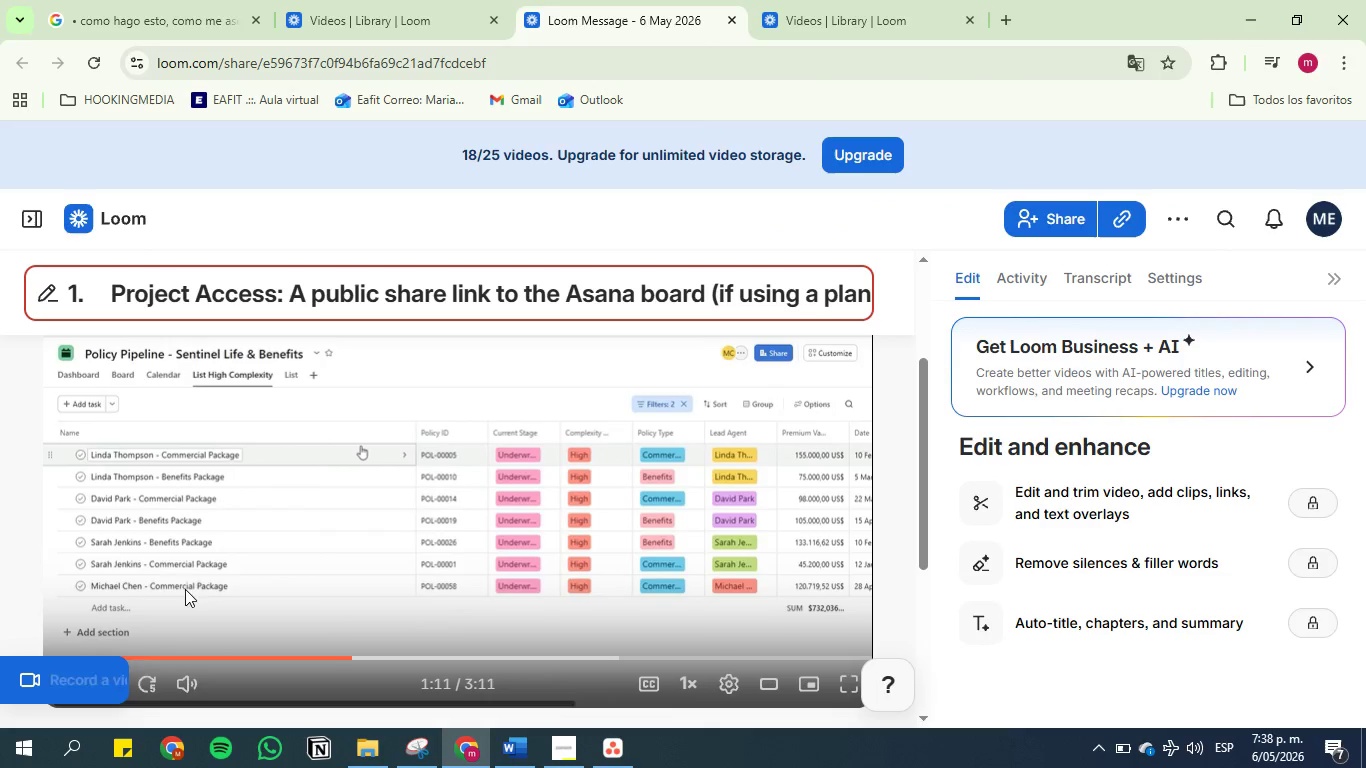 
left_click([64, 685])
 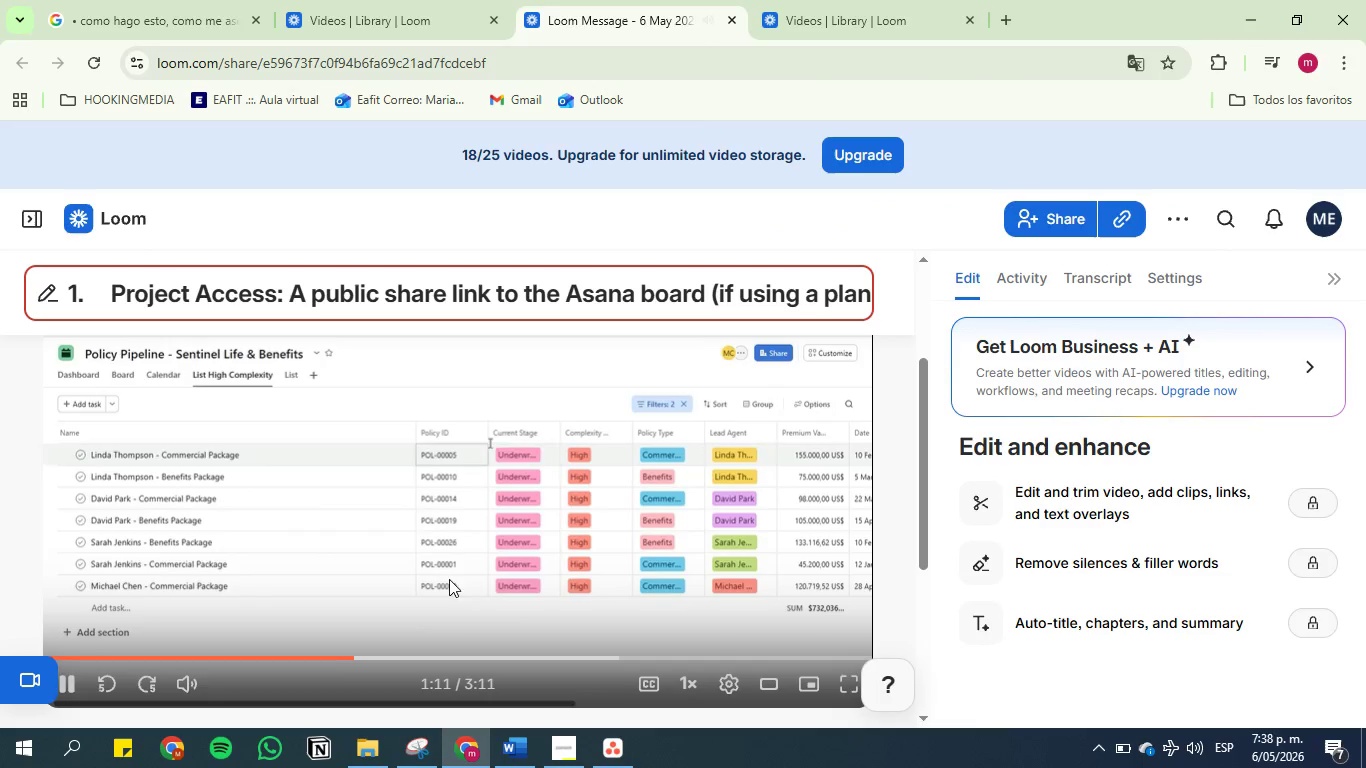 
mouse_move([531, 741])
 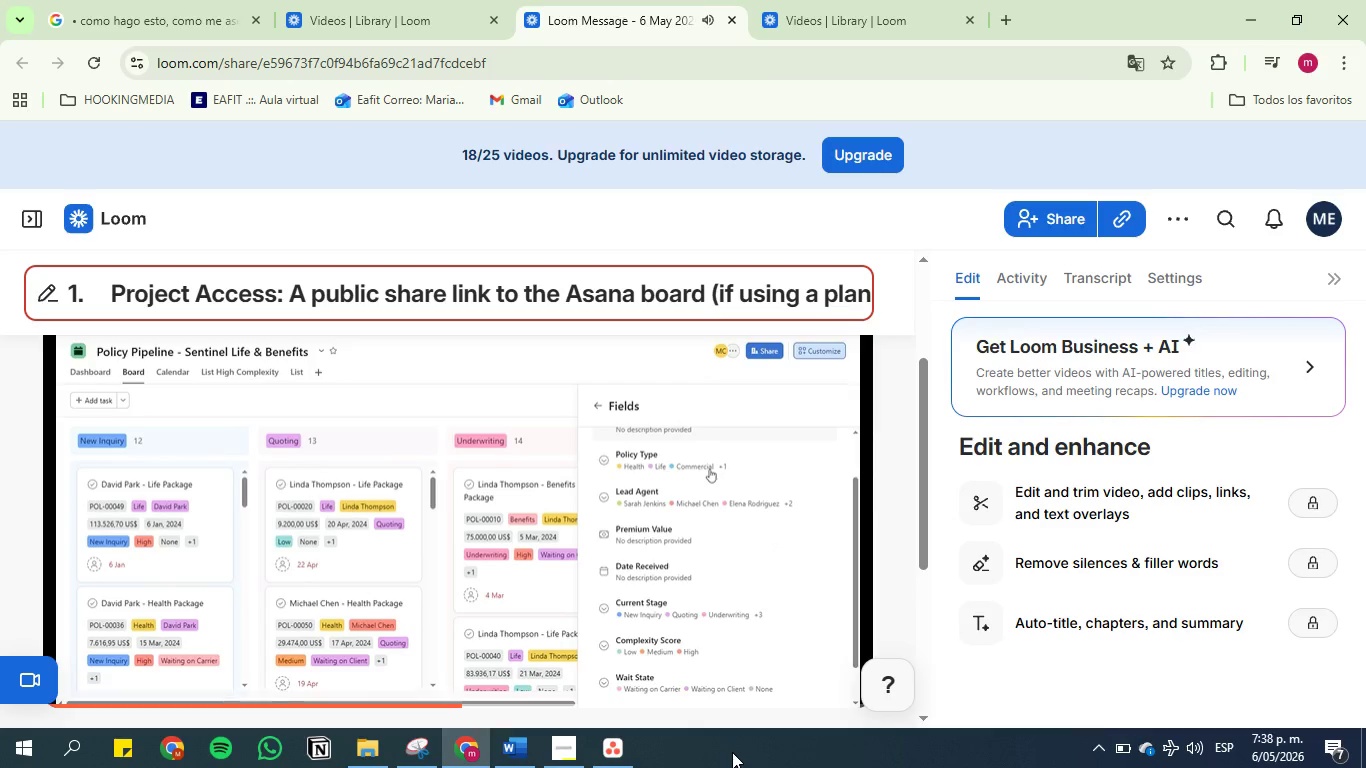 
wait(27.66)
 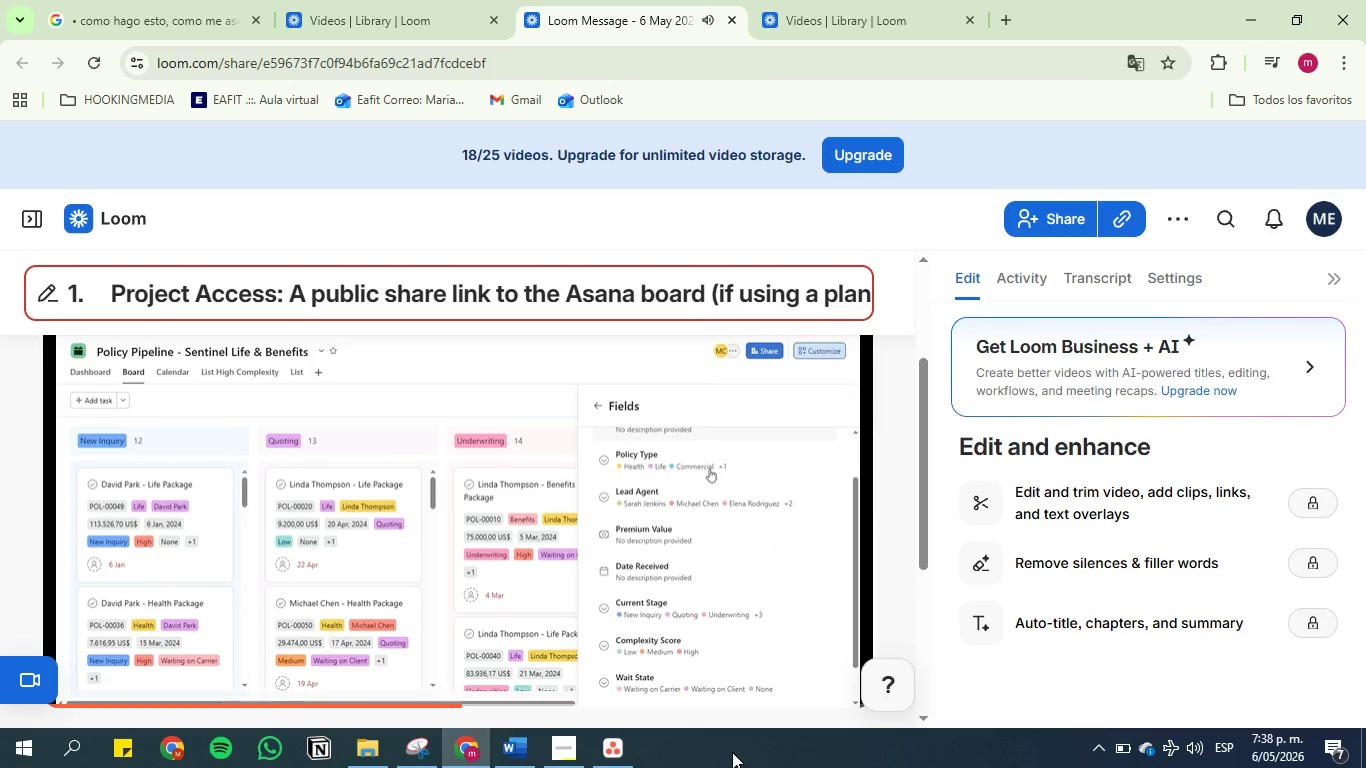 
left_click([408, 0])
 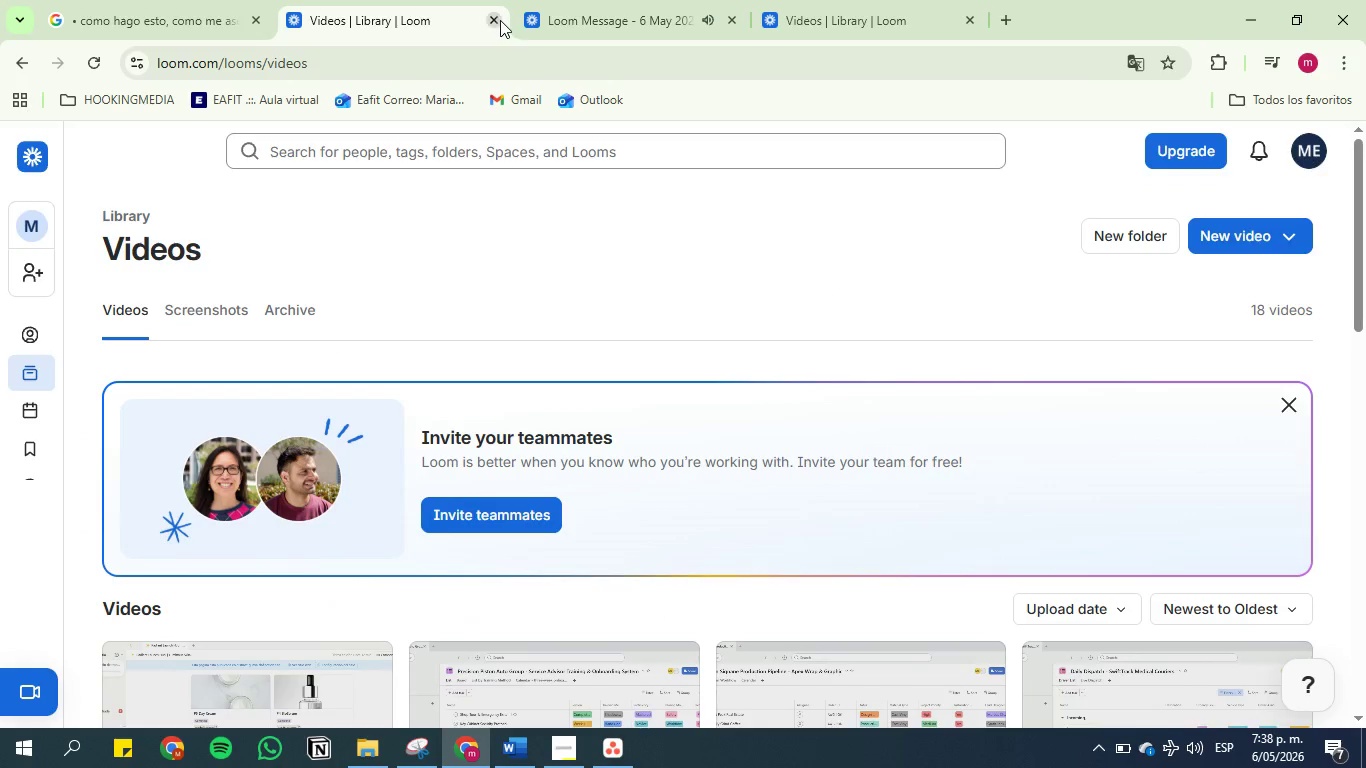 
left_click([483, 21])
 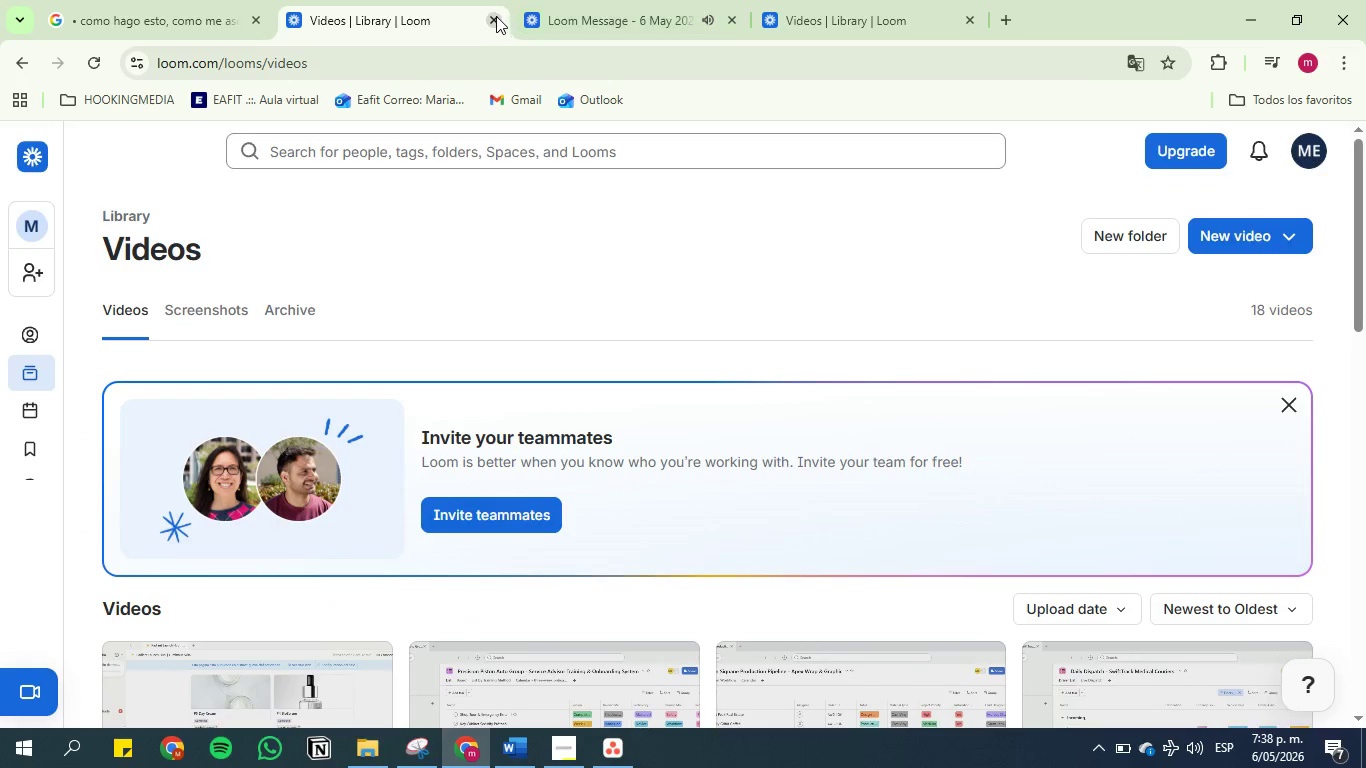 
left_click([491, 19])
 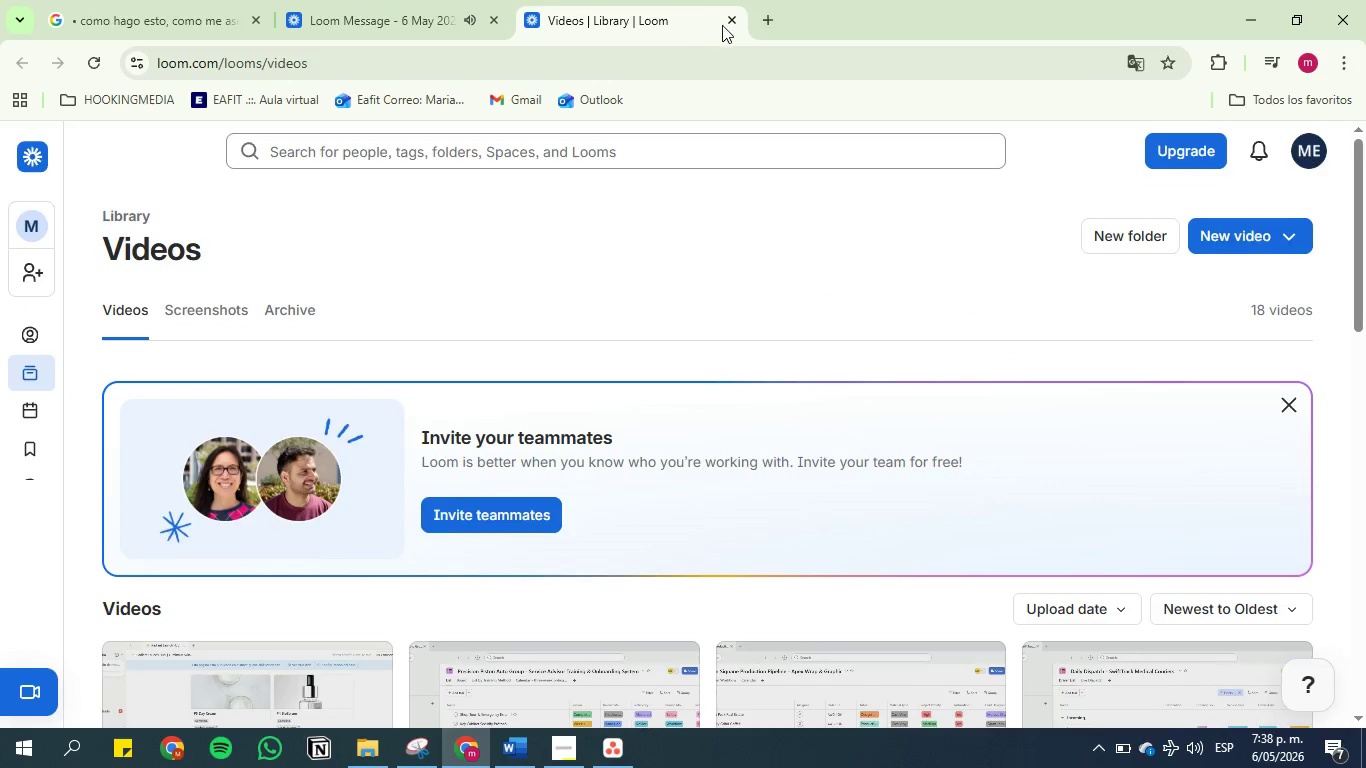 
left_click([728, 25])
 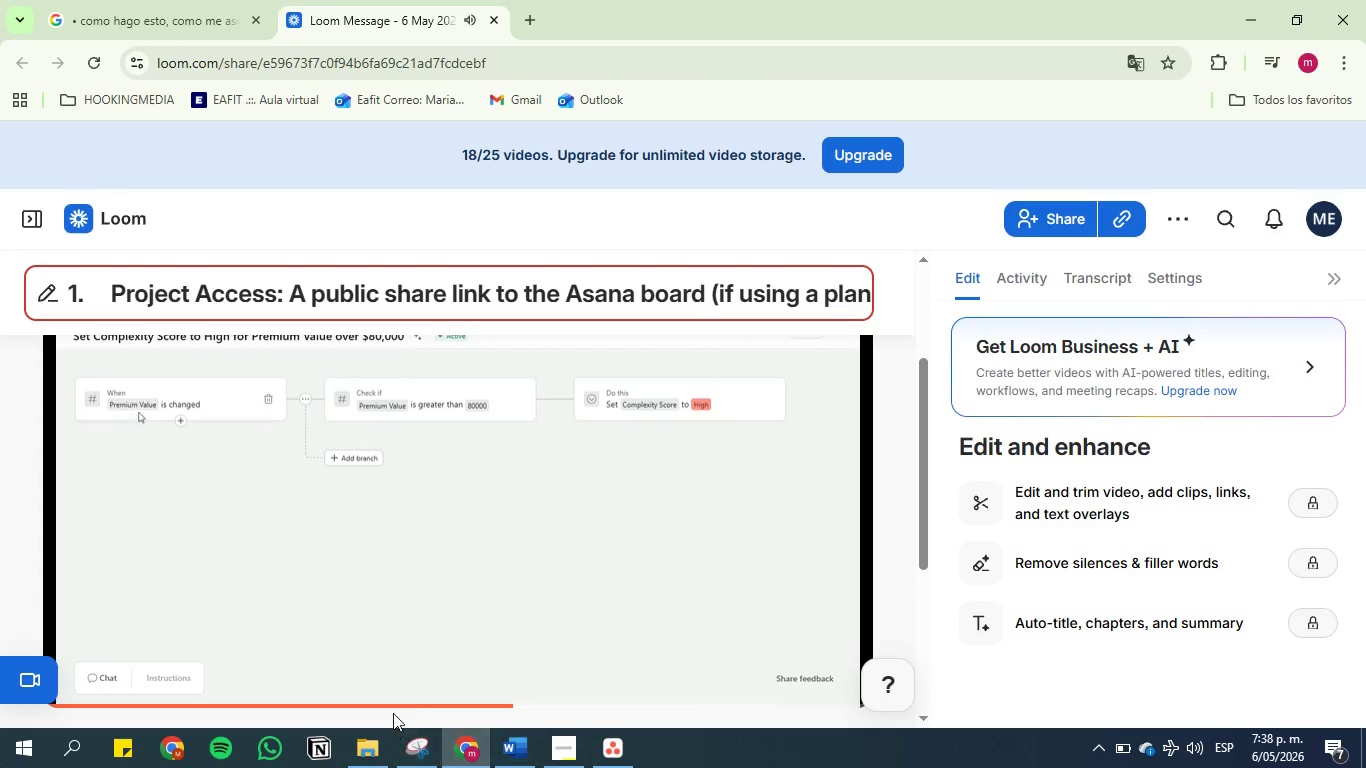 
left_click([421, 756])
 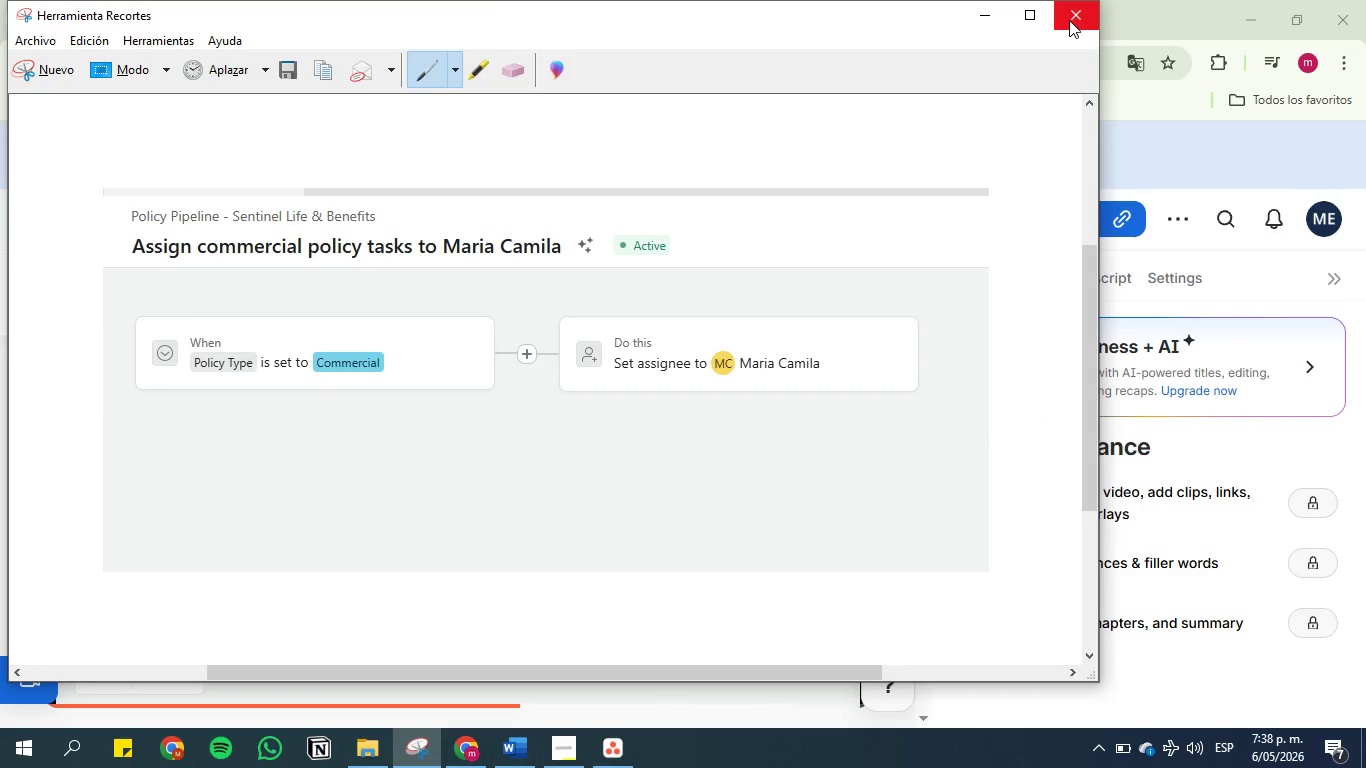 
left_click([1069, 20])
 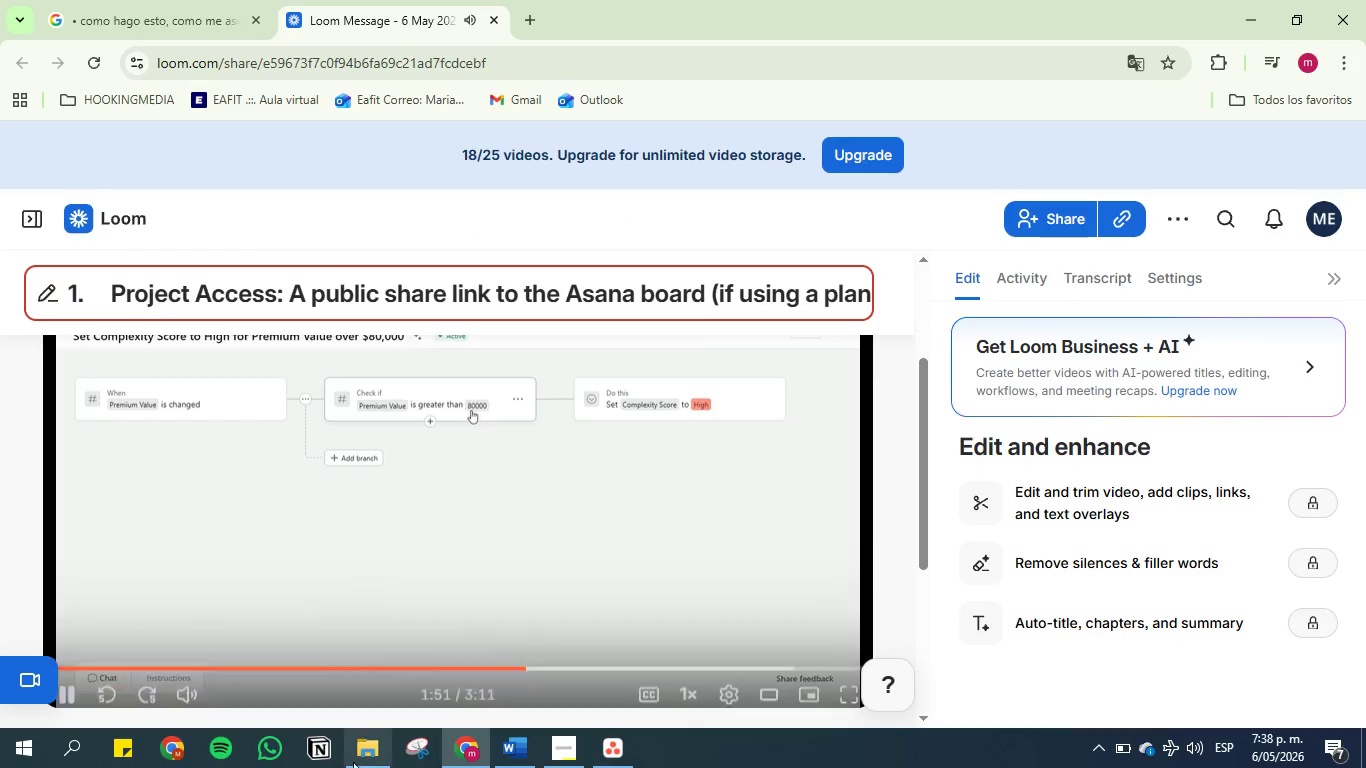 
left_click([368, 765])
 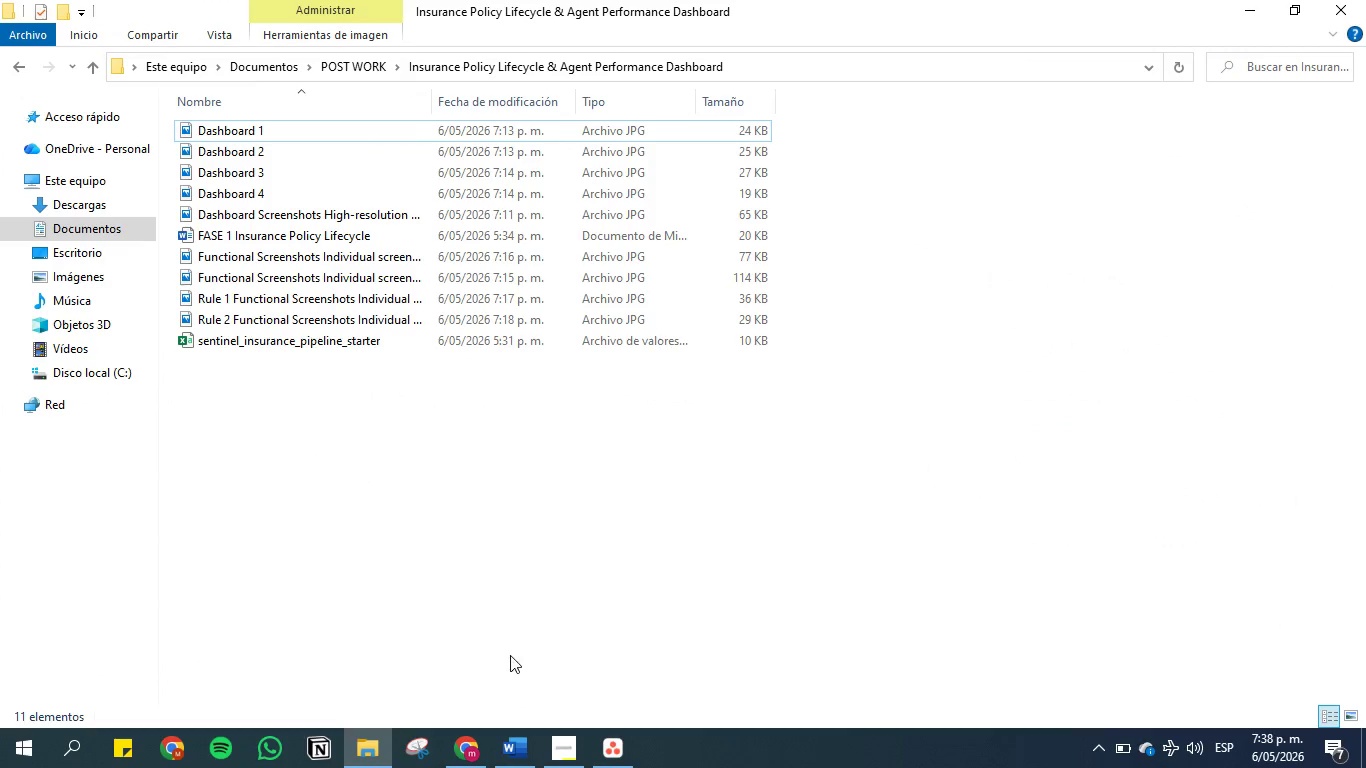 
left_click([516, 743])
 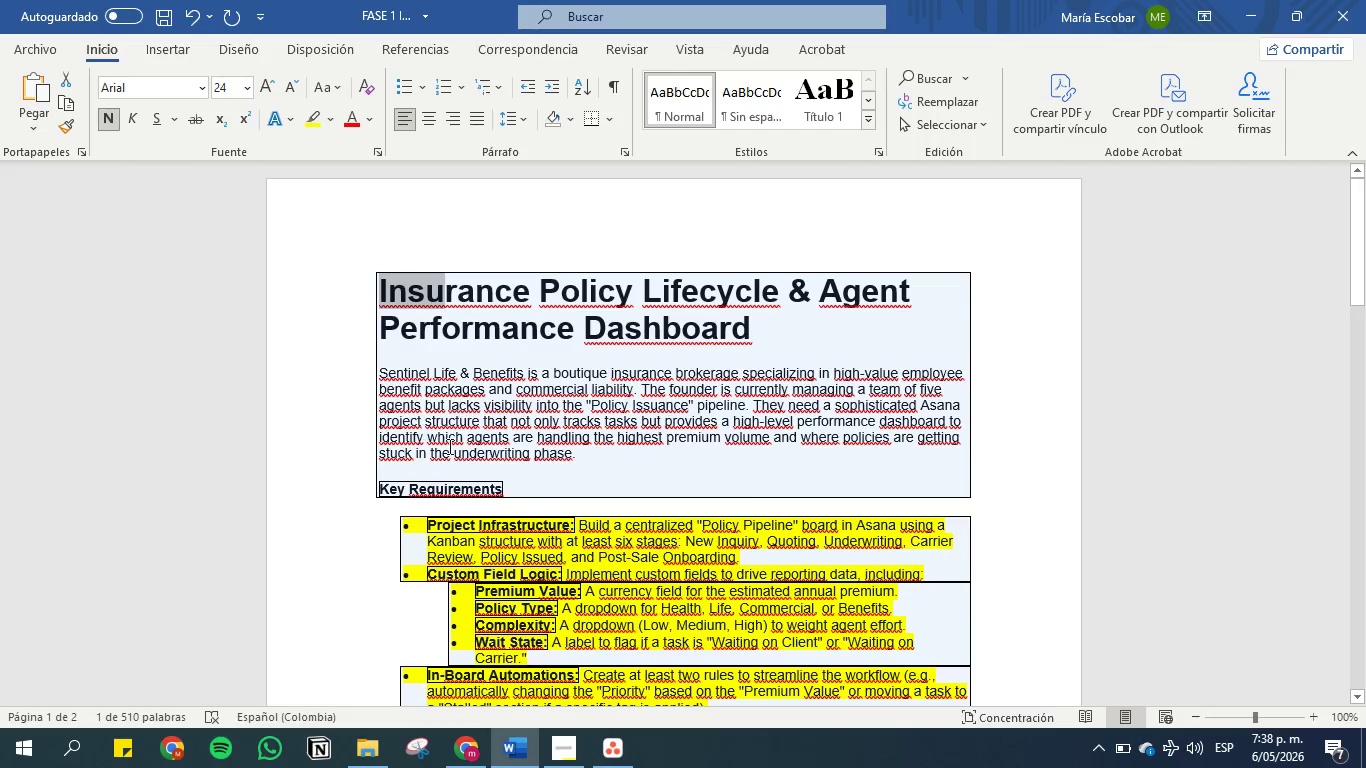 
scroll: coordinate [548, 484], scroll_direction: down, amount: 10.0
 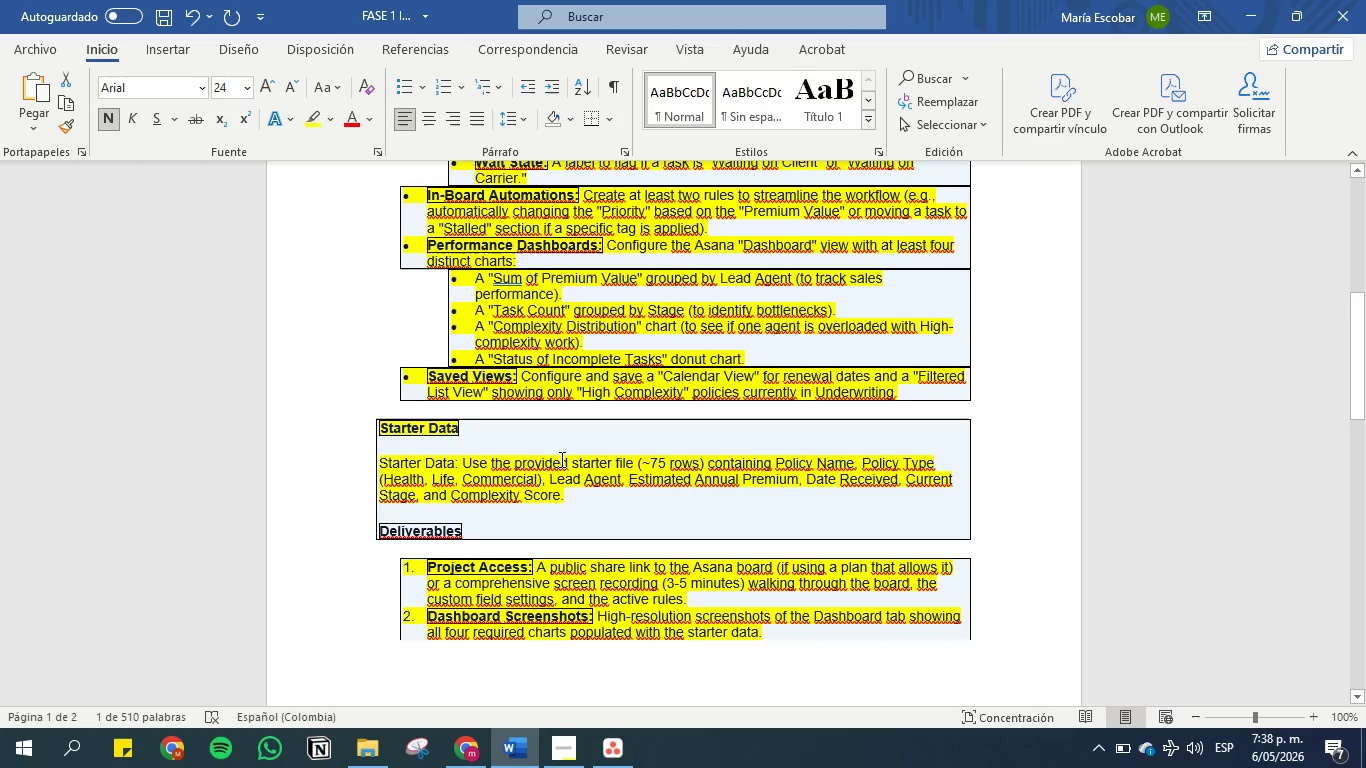 
scroll: coordinate [565, 451], scroll_direction: up, amount: 2.0
 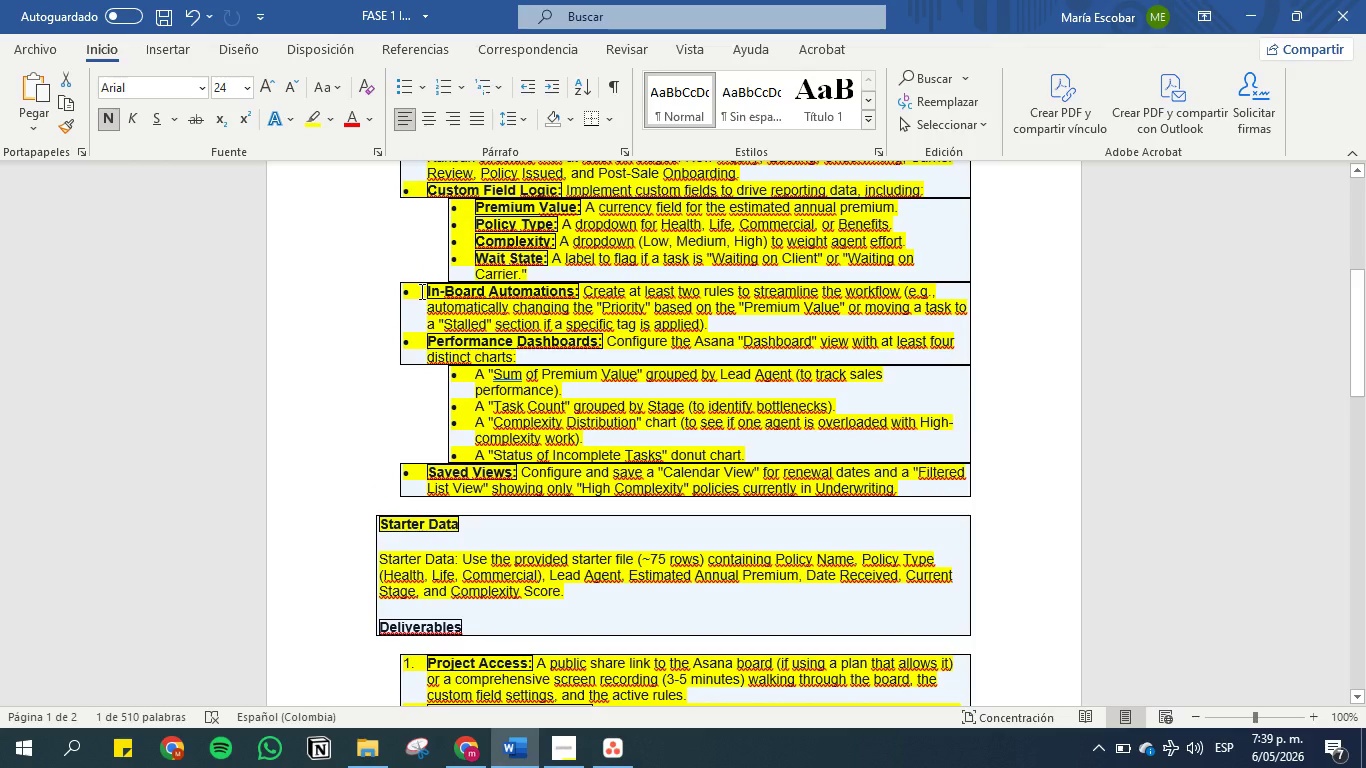 
wait(9.95)
 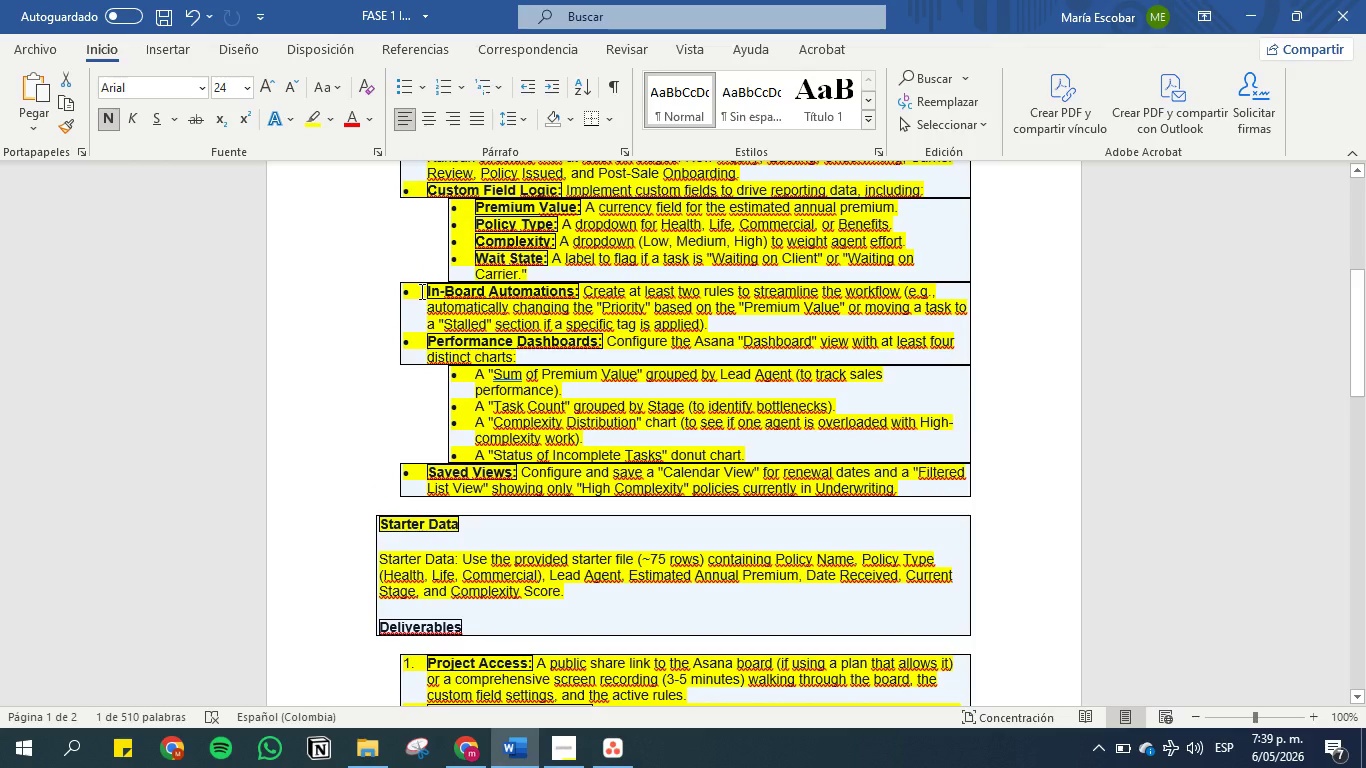 
scroll: coordinate [420, 291], scroll_direction: down, amount: 8.0
 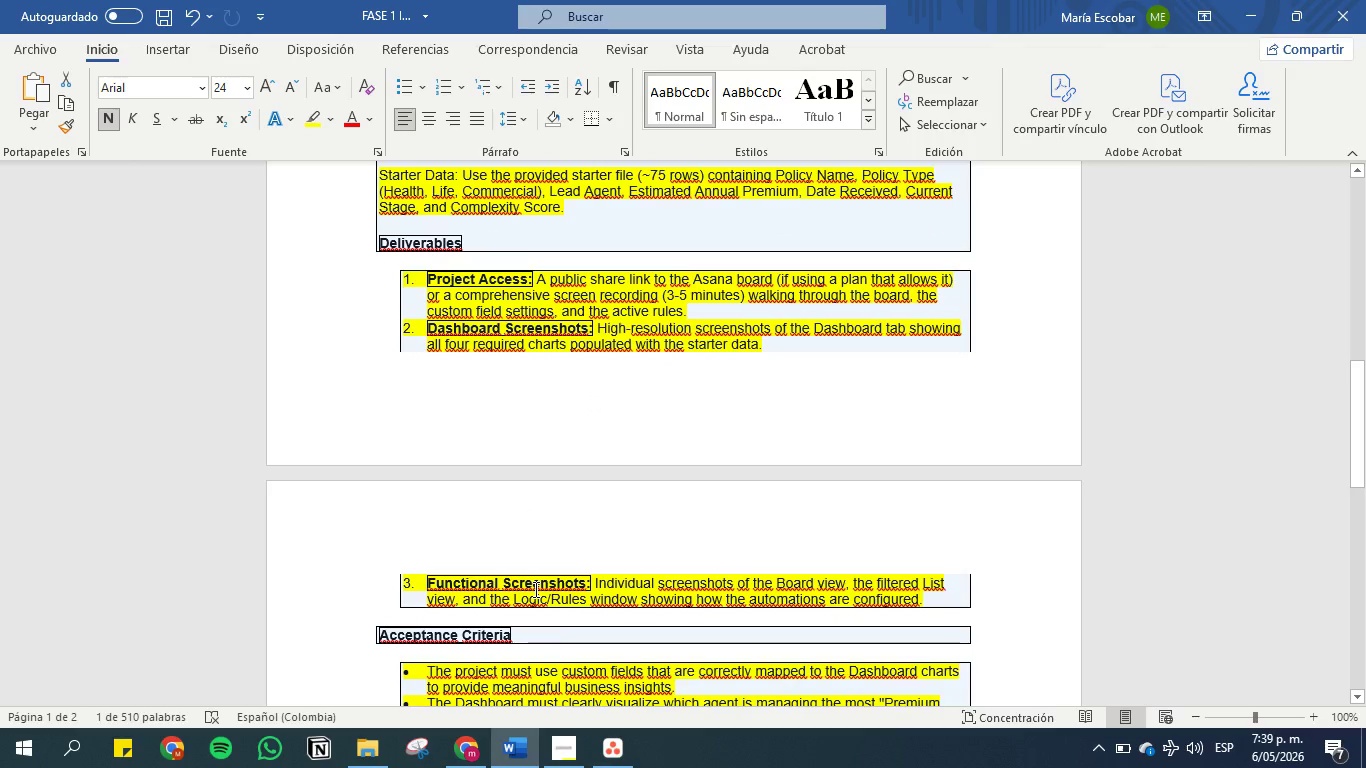 
wait(5.24)
 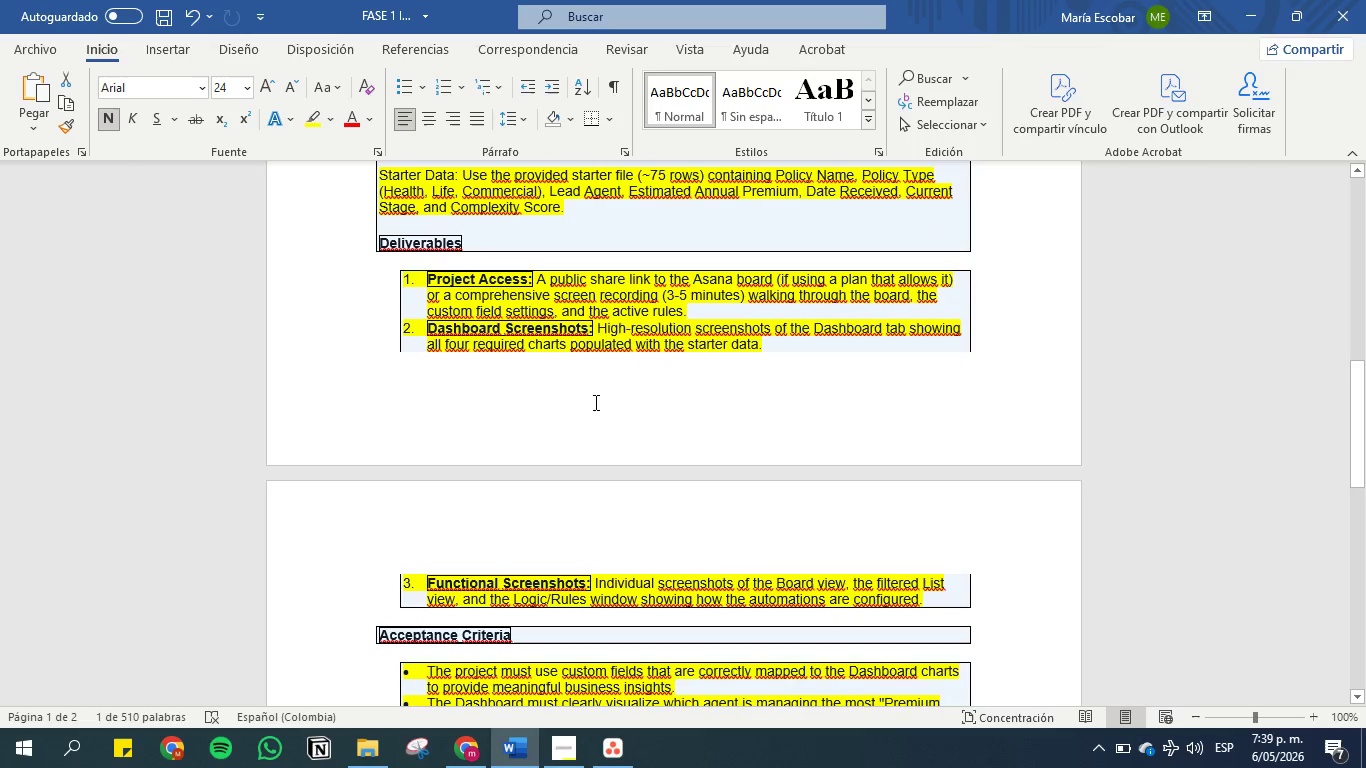 
left_click([527, 762])
 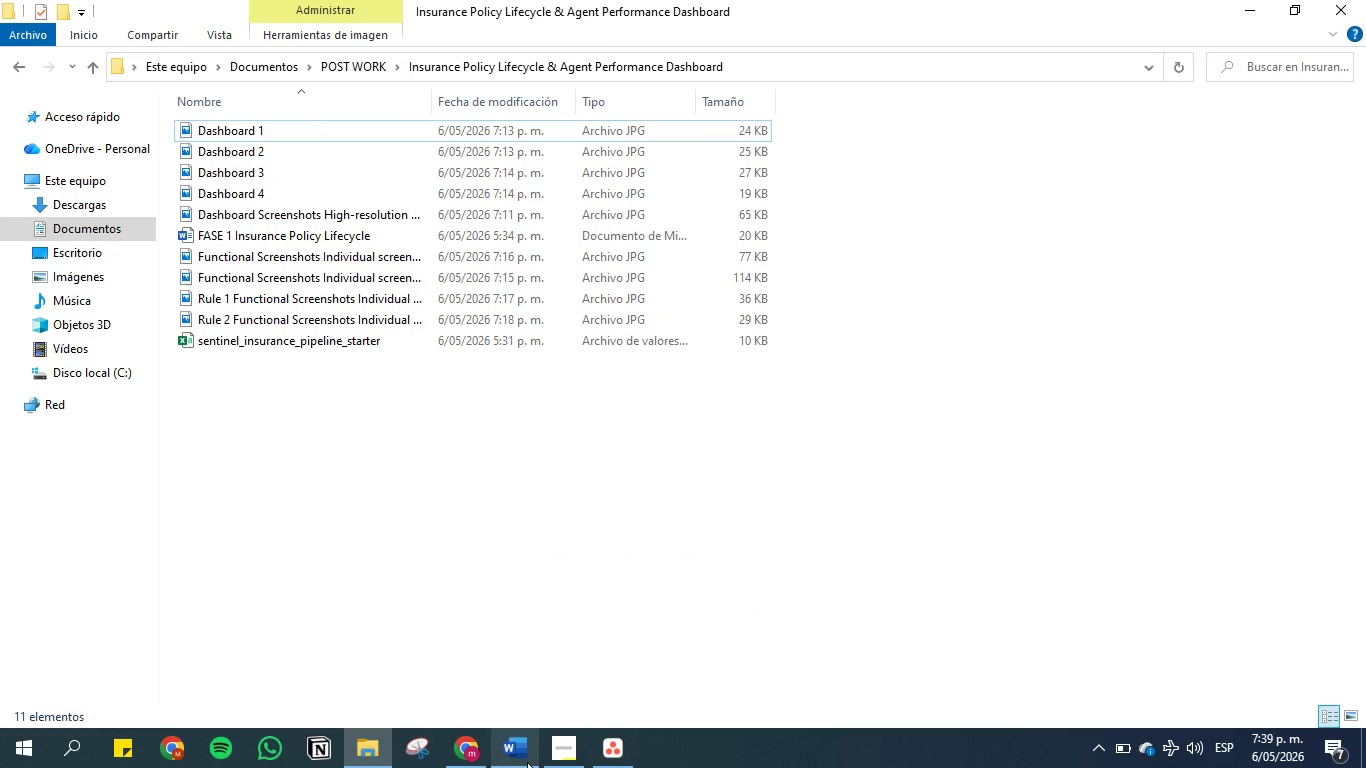 
left_click([527, 762])
 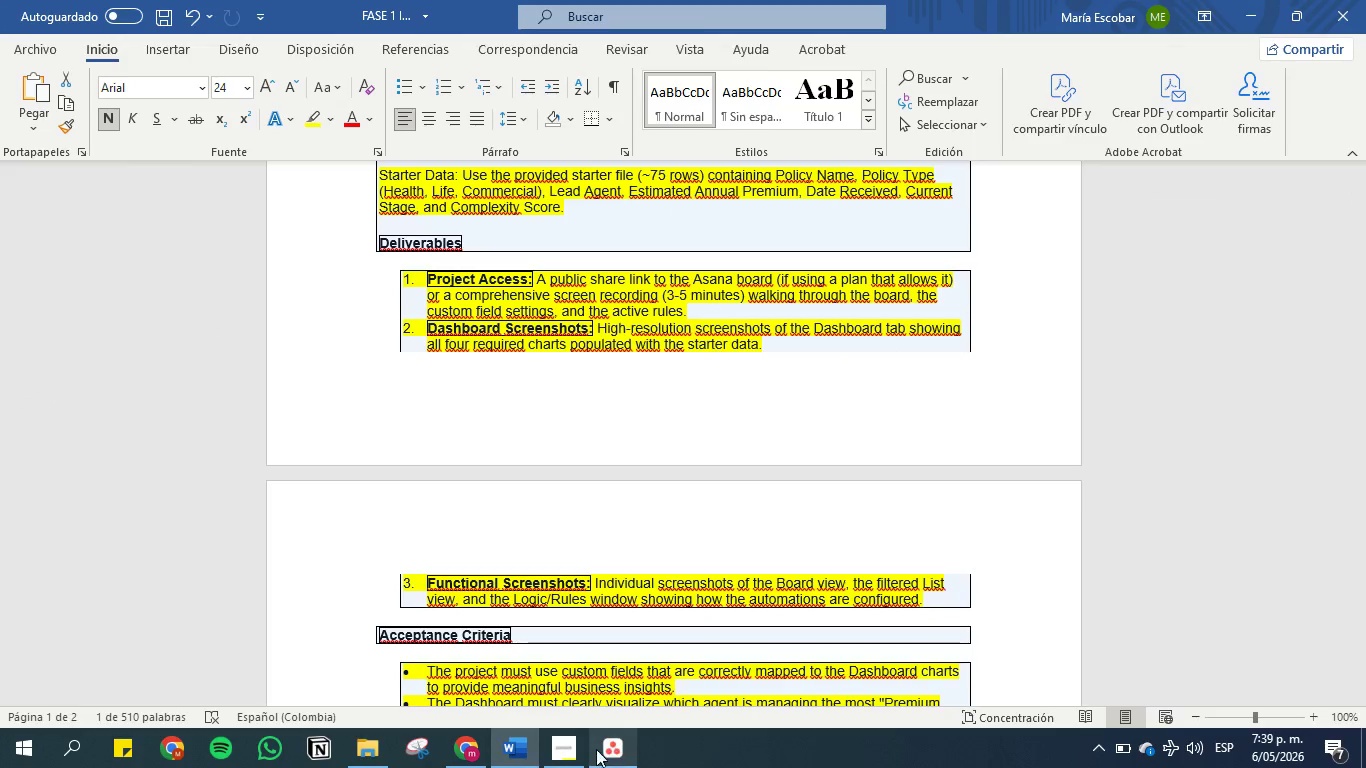 
left_click([629, 742])
 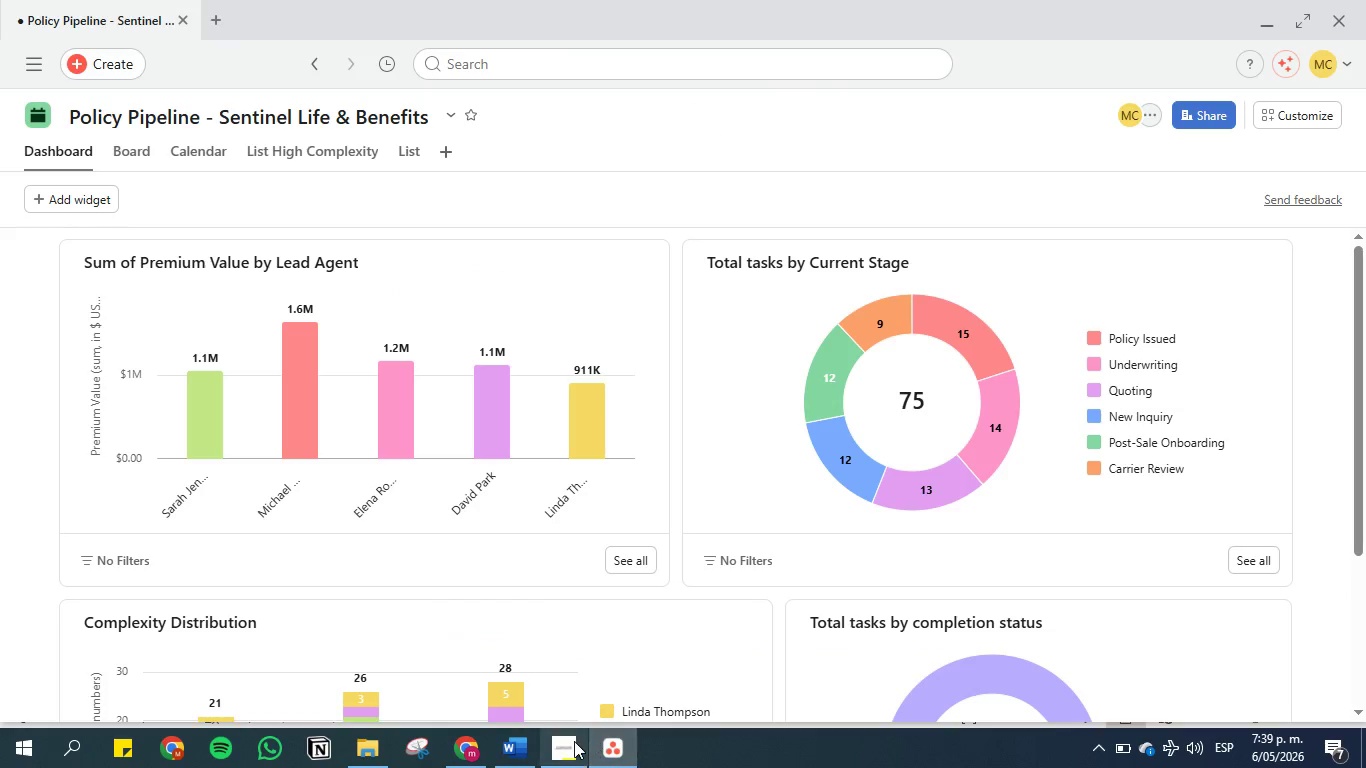 
left_click([574, 741])